 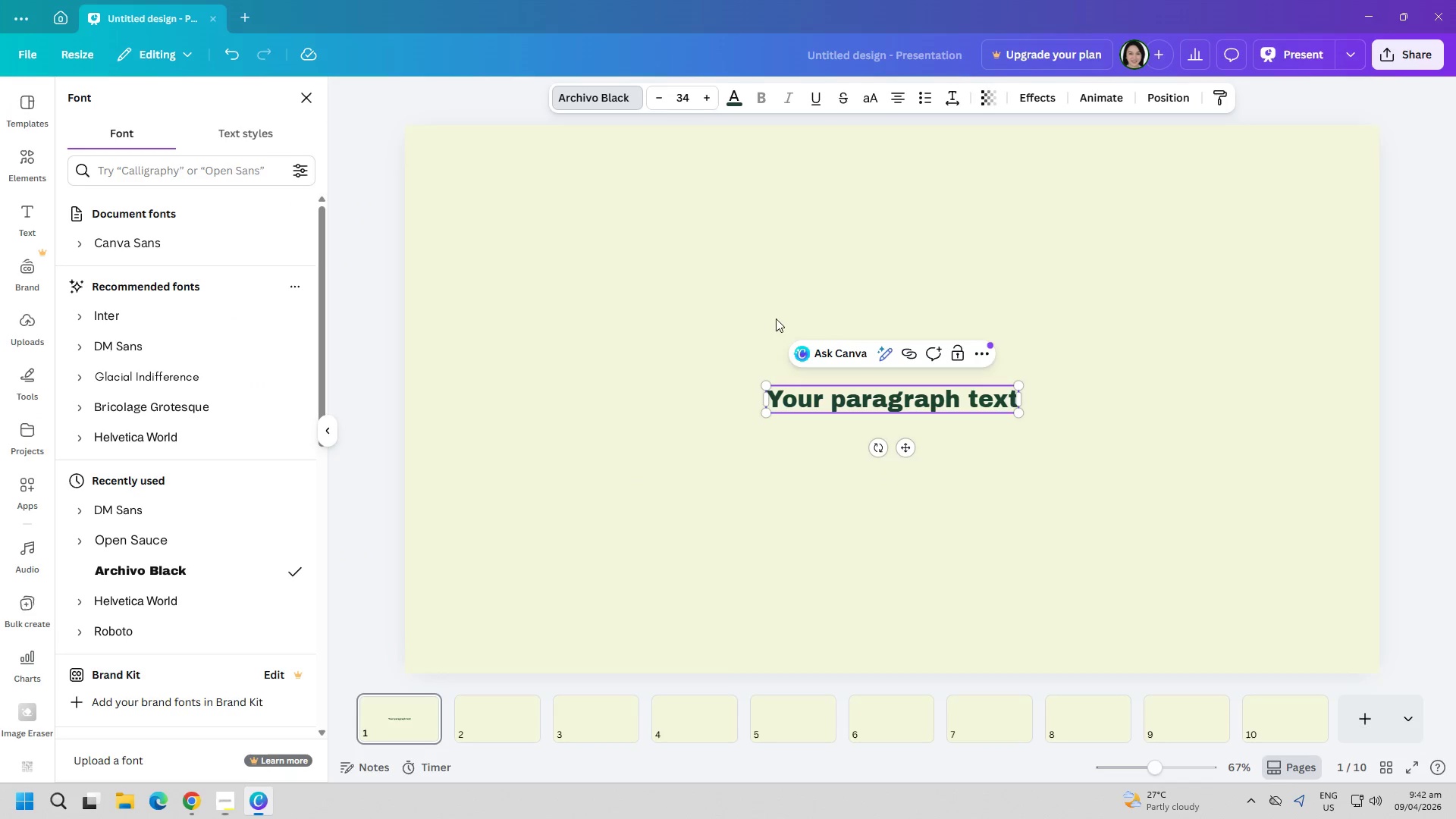 
left_click([883, 406])
 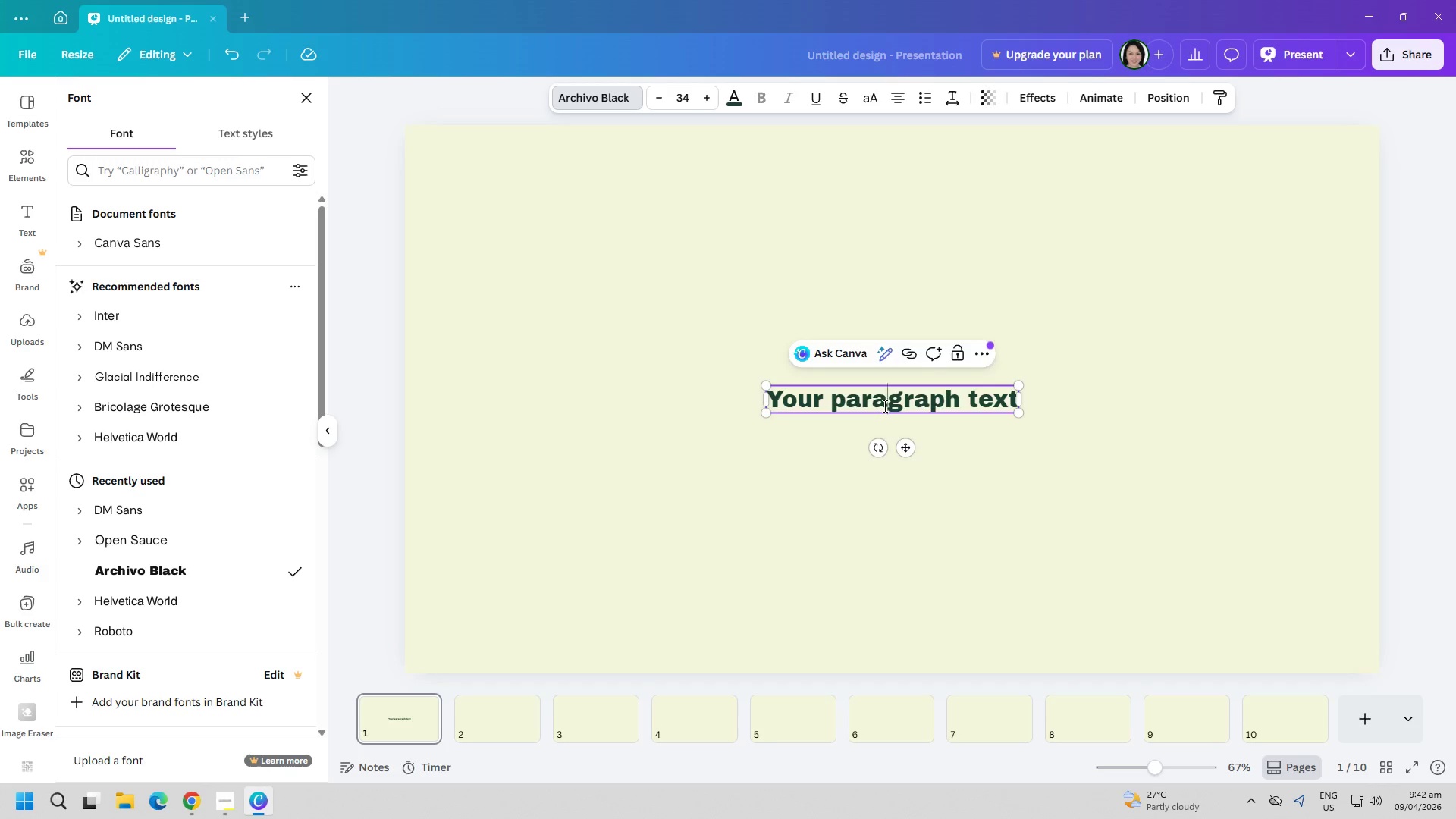 
double_click([883, 406])
 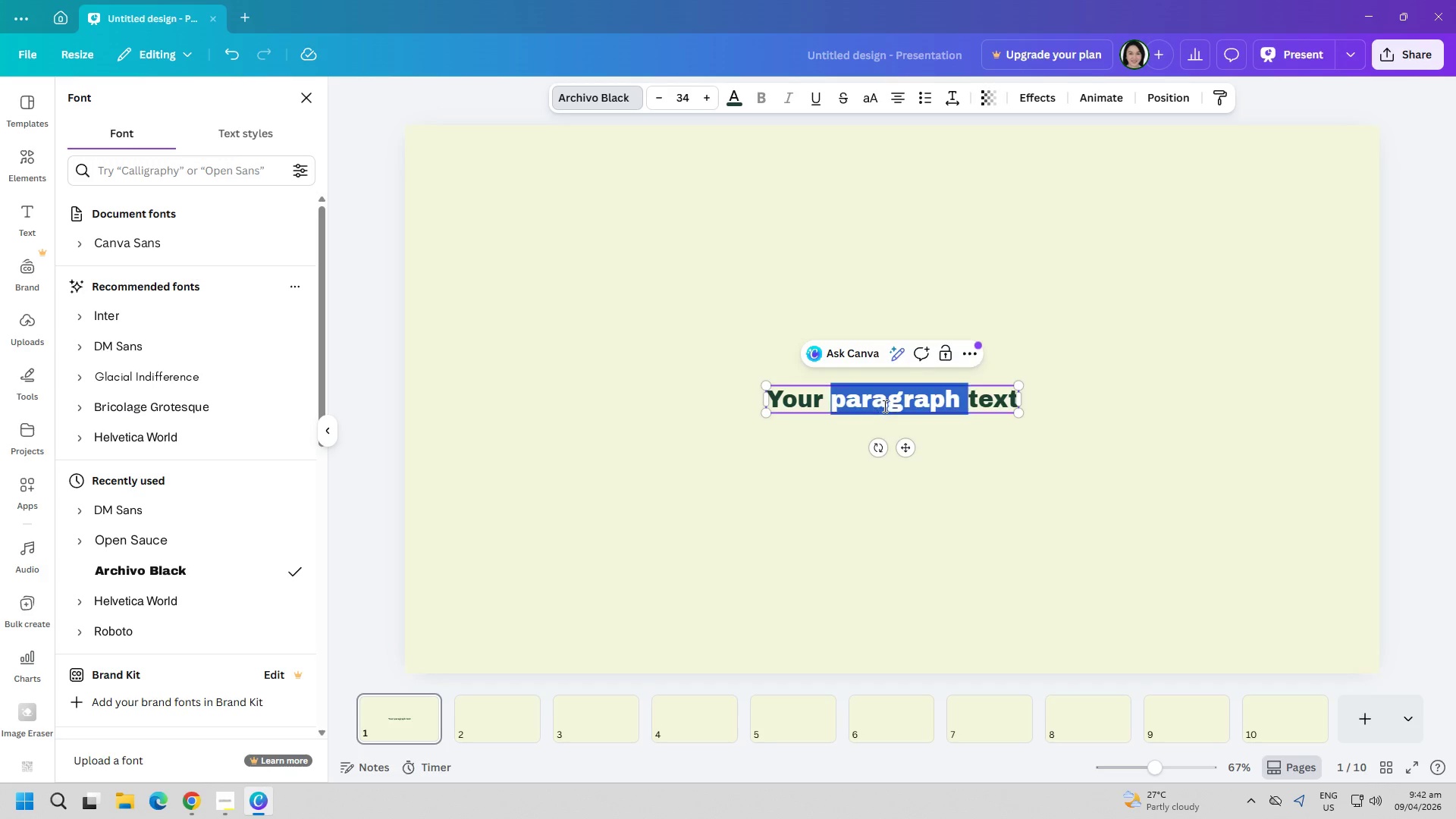 
triple_click([883, 406])
 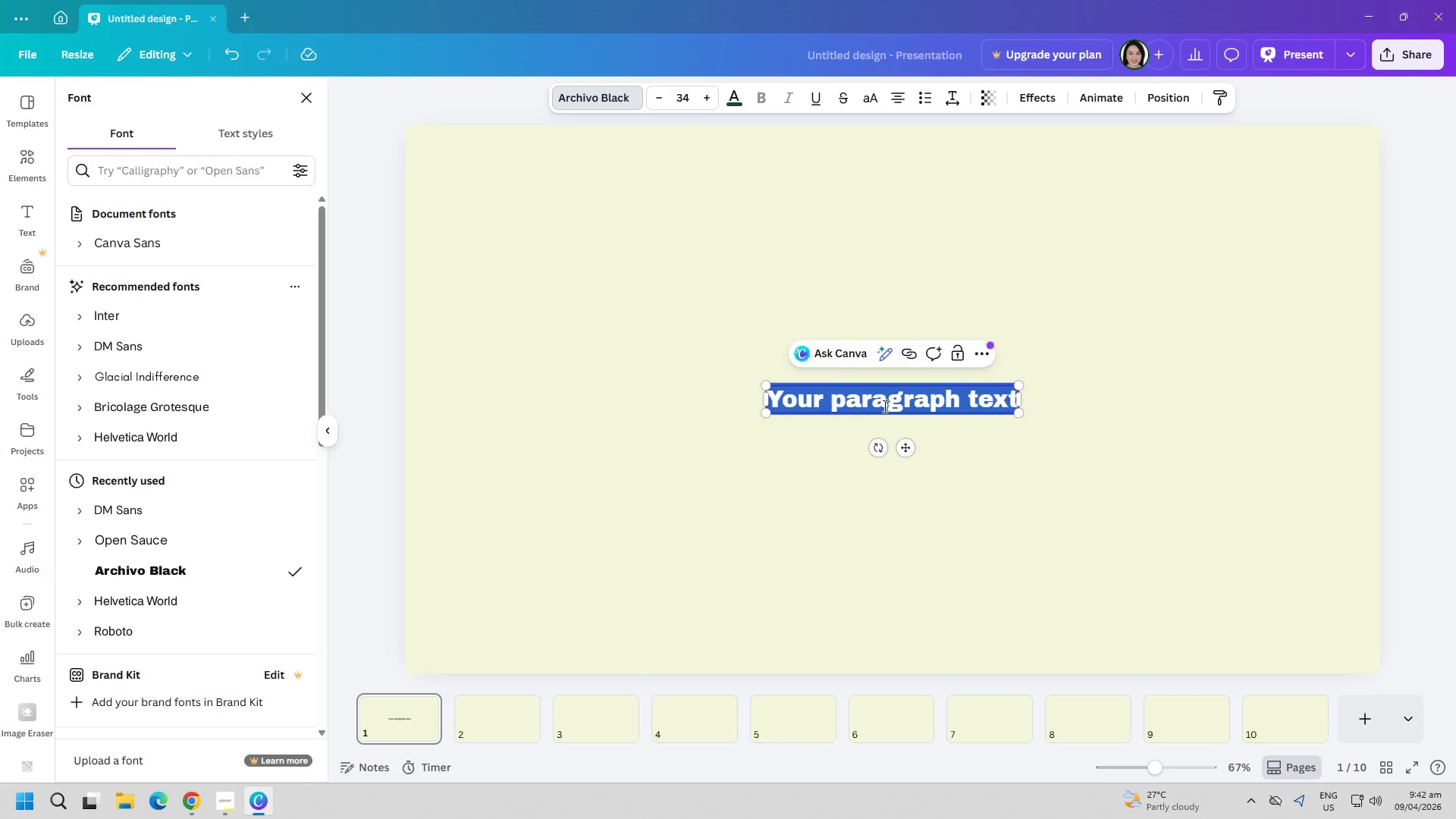 
key(Control+ControlLeft)
 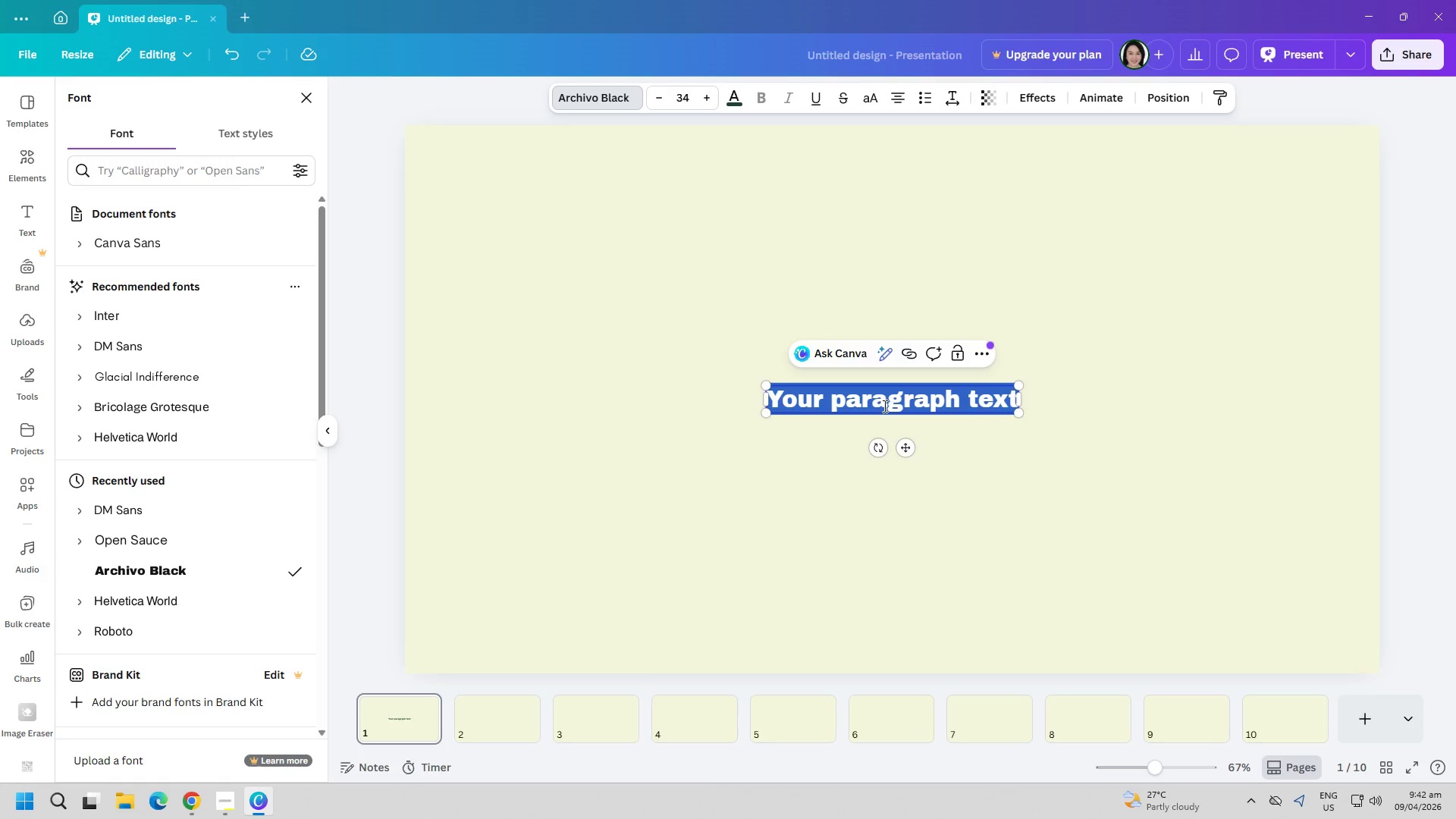 
key(Control+A)
 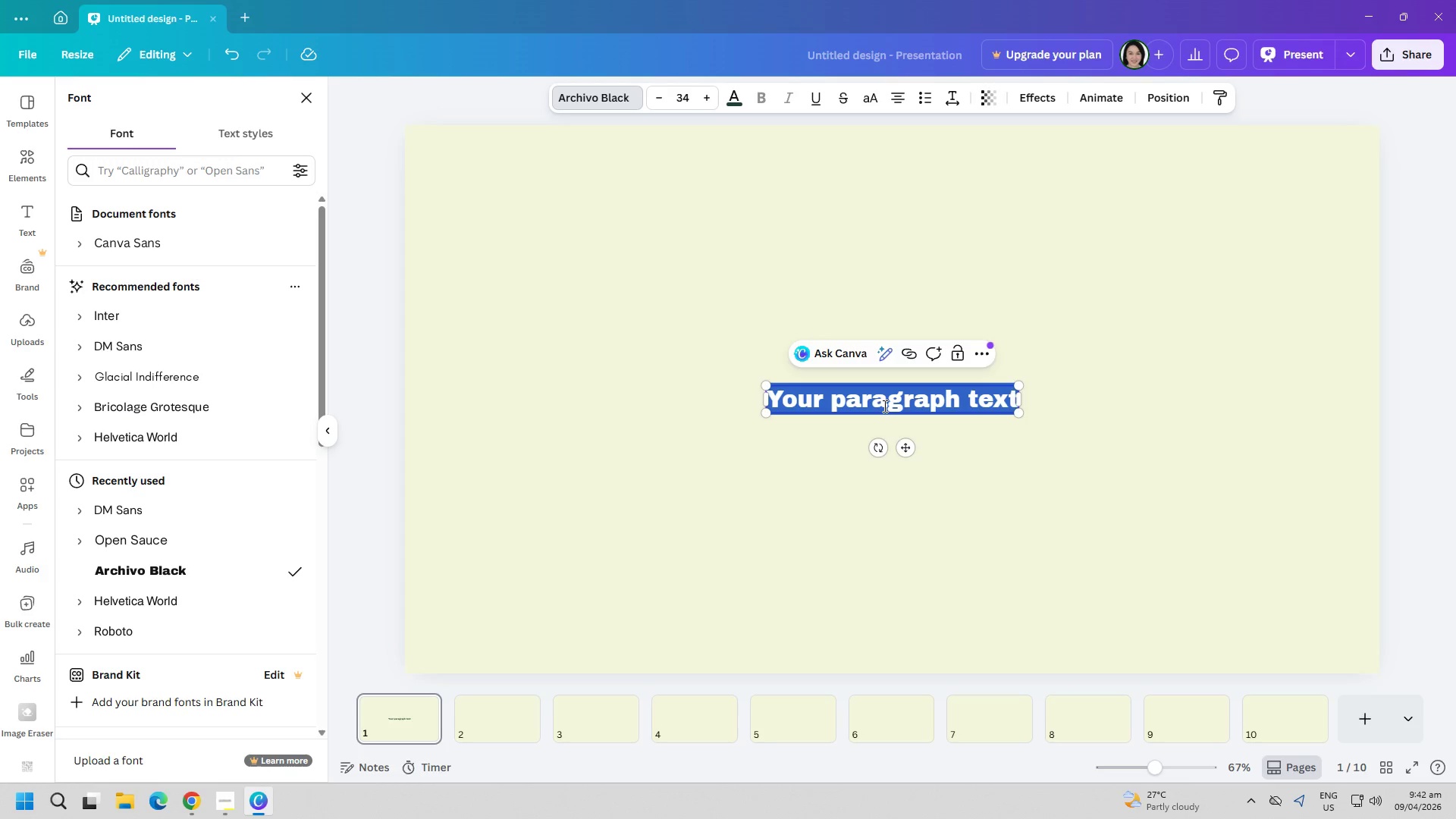 
key(Control+ControlLeft)
 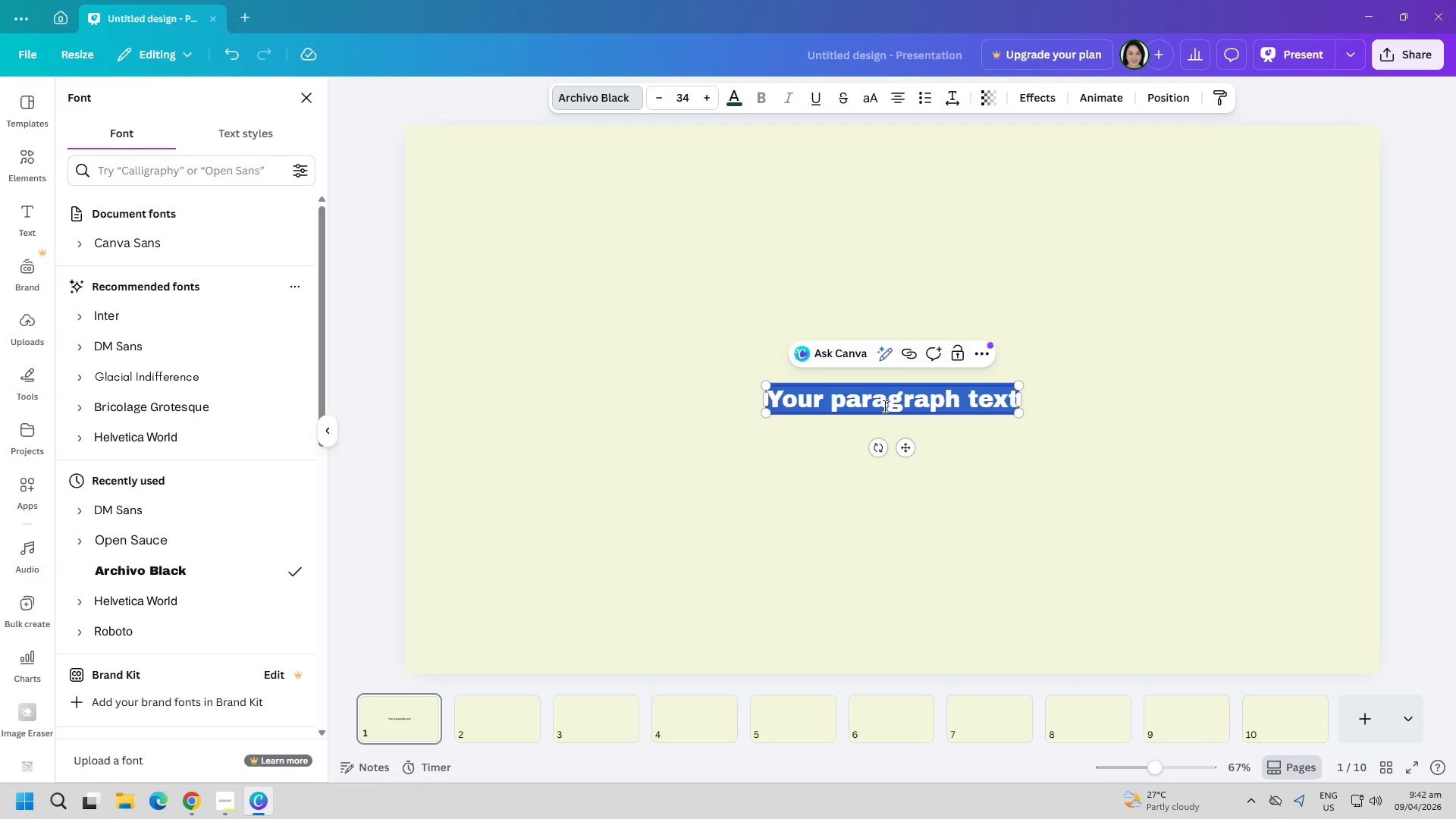 
key(Control+V)
 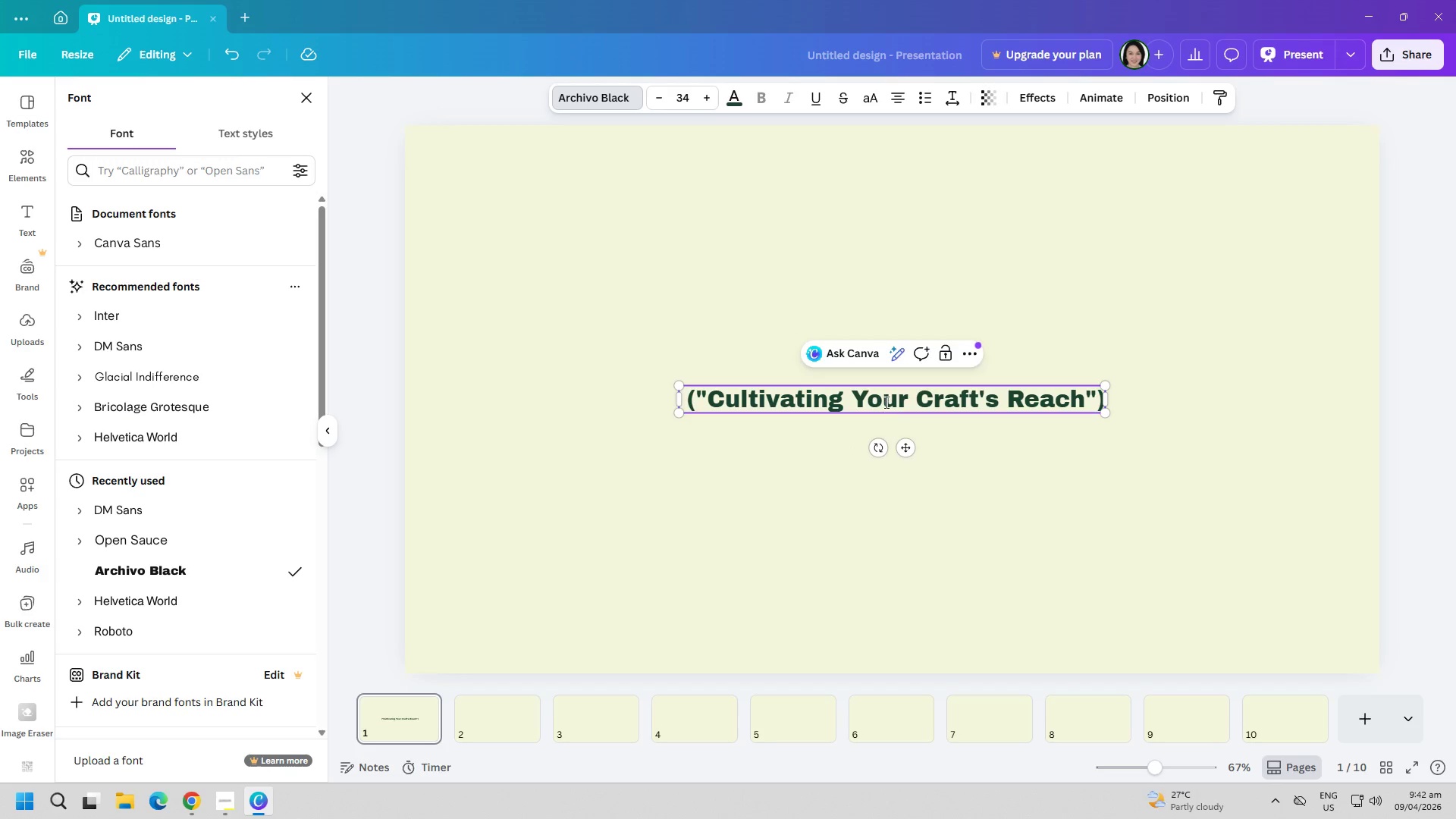 
left_click([885, 402])
 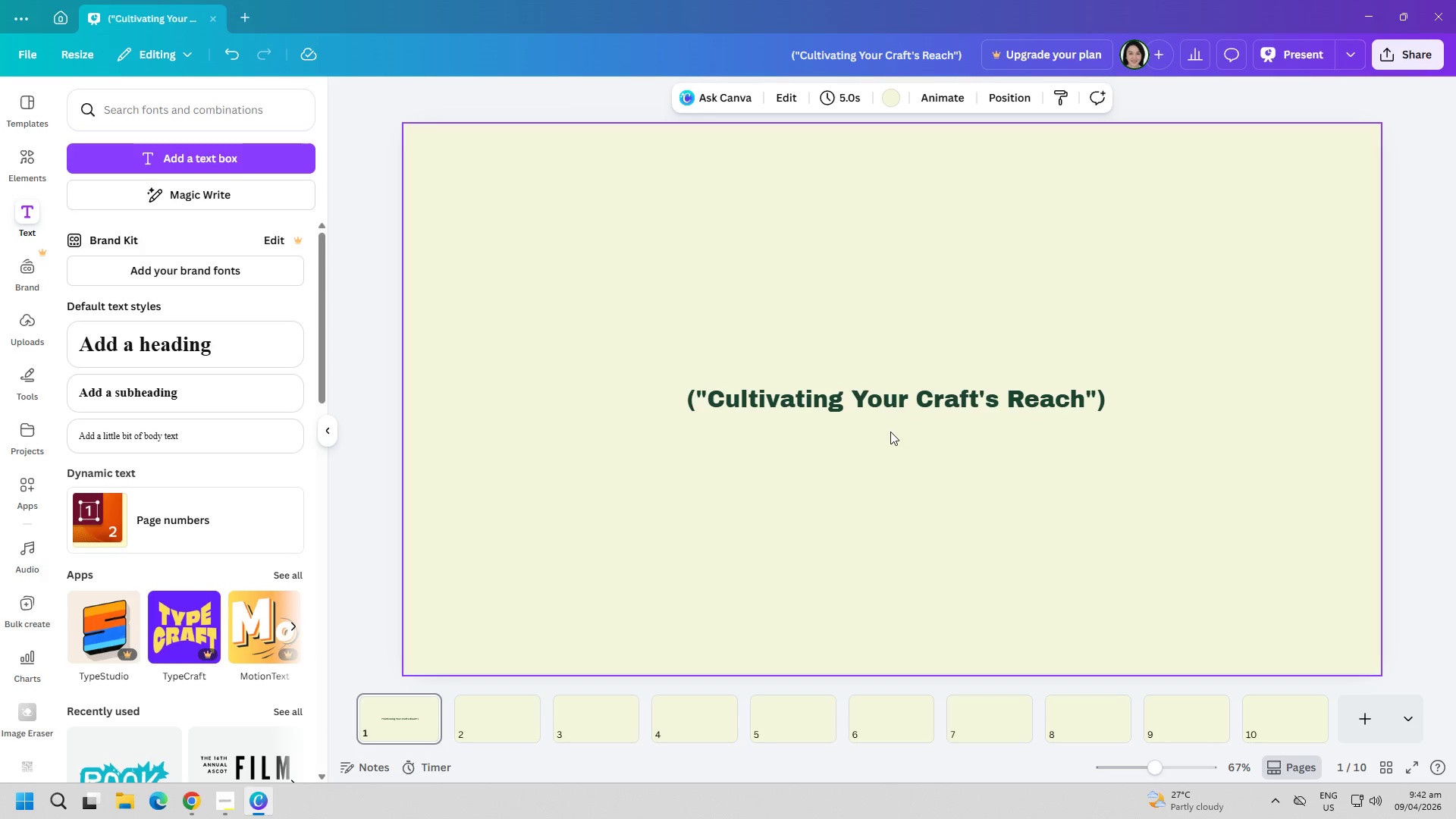 
left_click_drag(start_coordinate=[902, 399], to_coordinate=[896, 179])
 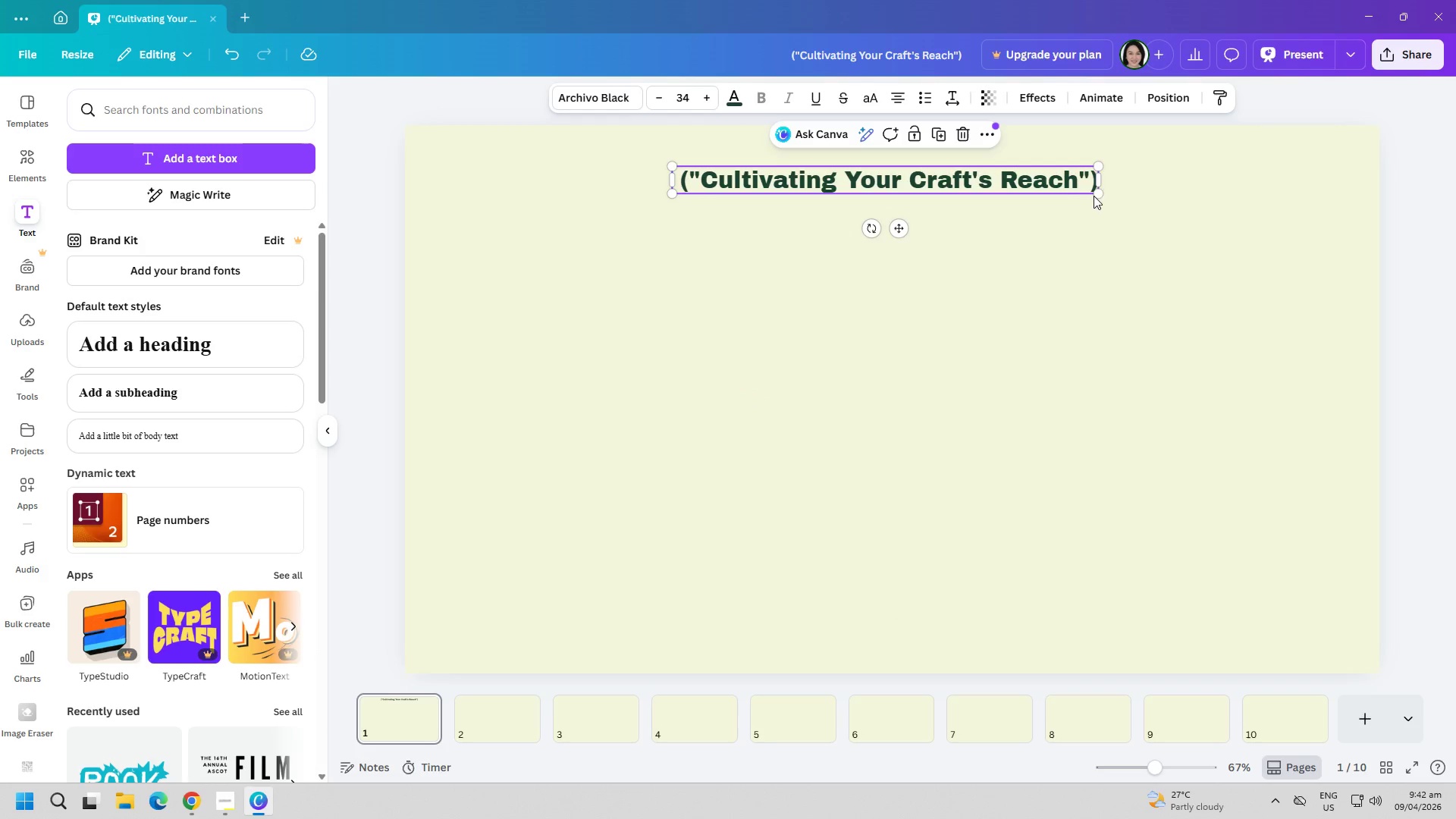 
left_click_drag(start_coordinate=[1100, 194], to_coordinate=[1119, 229])
 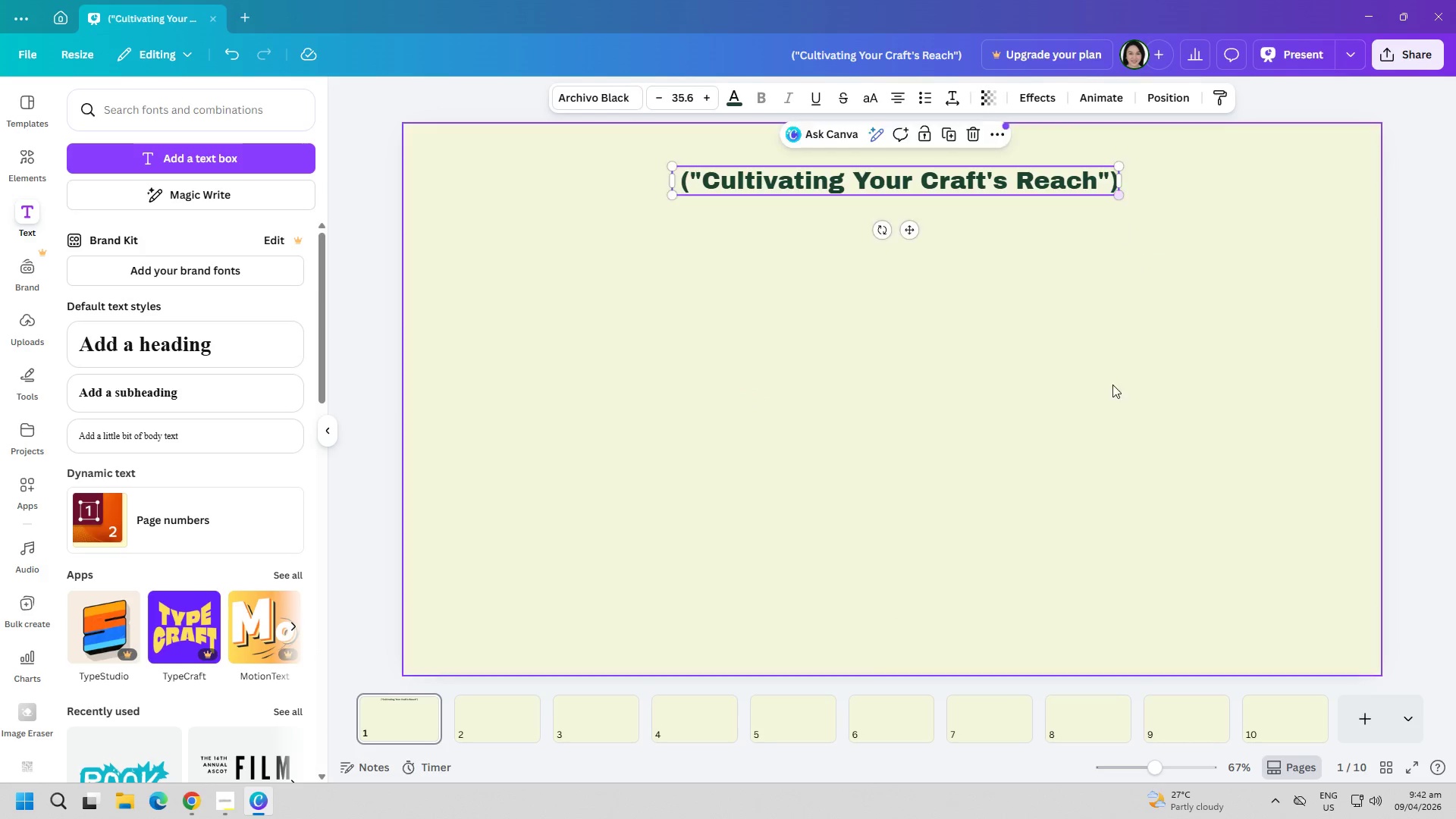 
left_click_drag(start_coordinate=[1097, 403], to_coordinate=[1090, 403])
 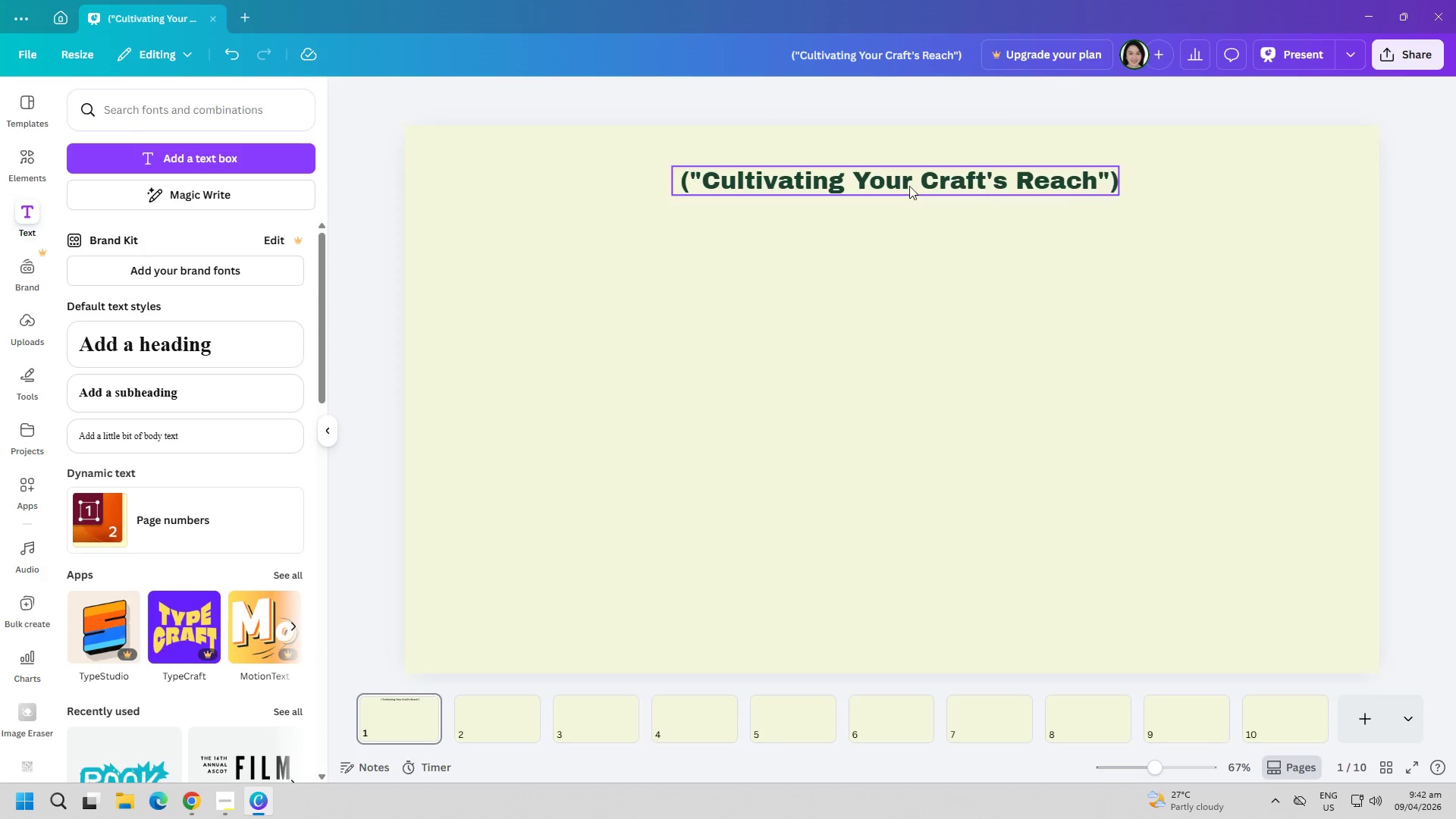 
left_click_drag(start_coordinate=[909, 179], to_coordinate=[906, 187])
 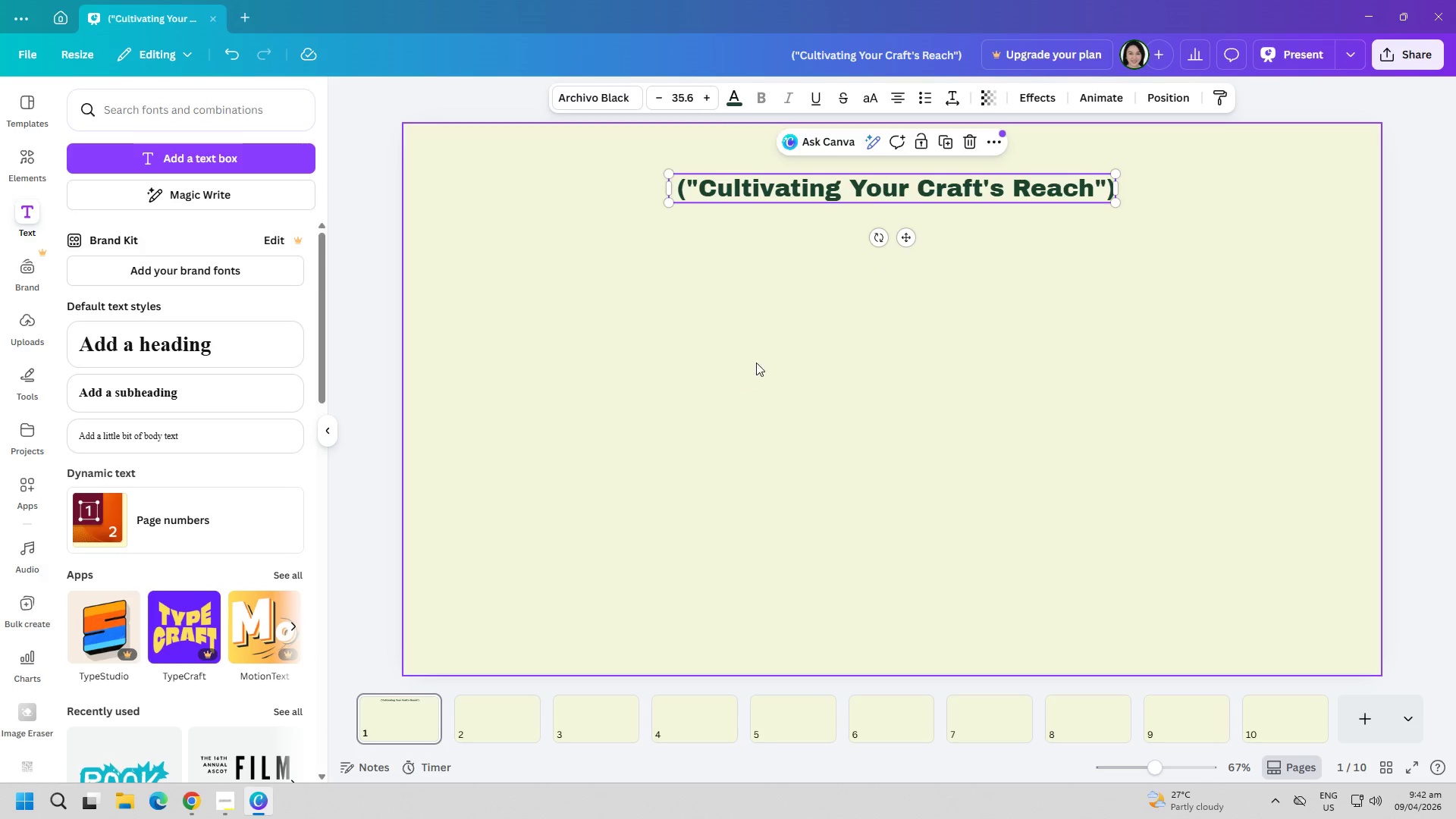 
left_click([742, 366])
 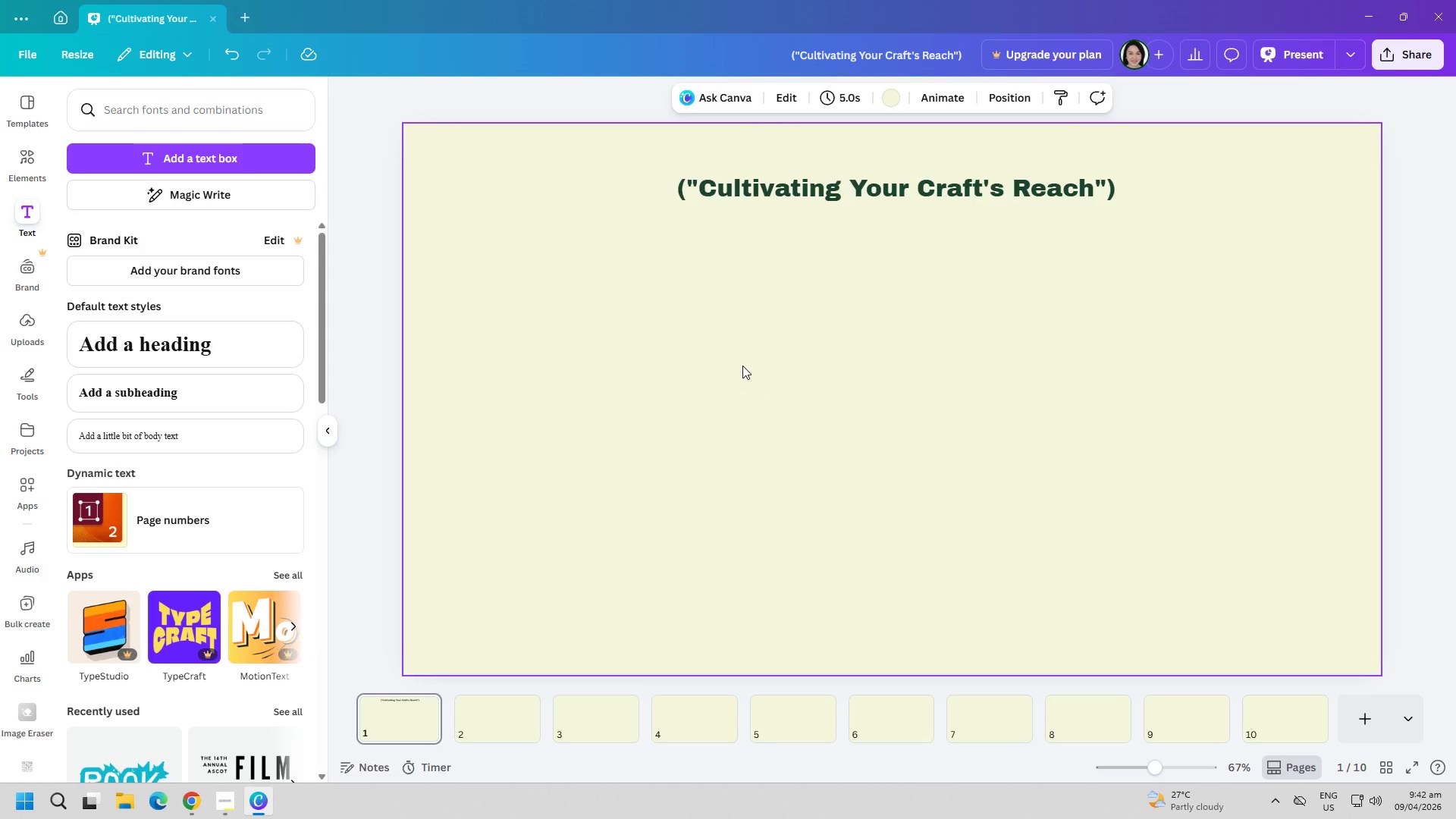 
wait(6.33)
 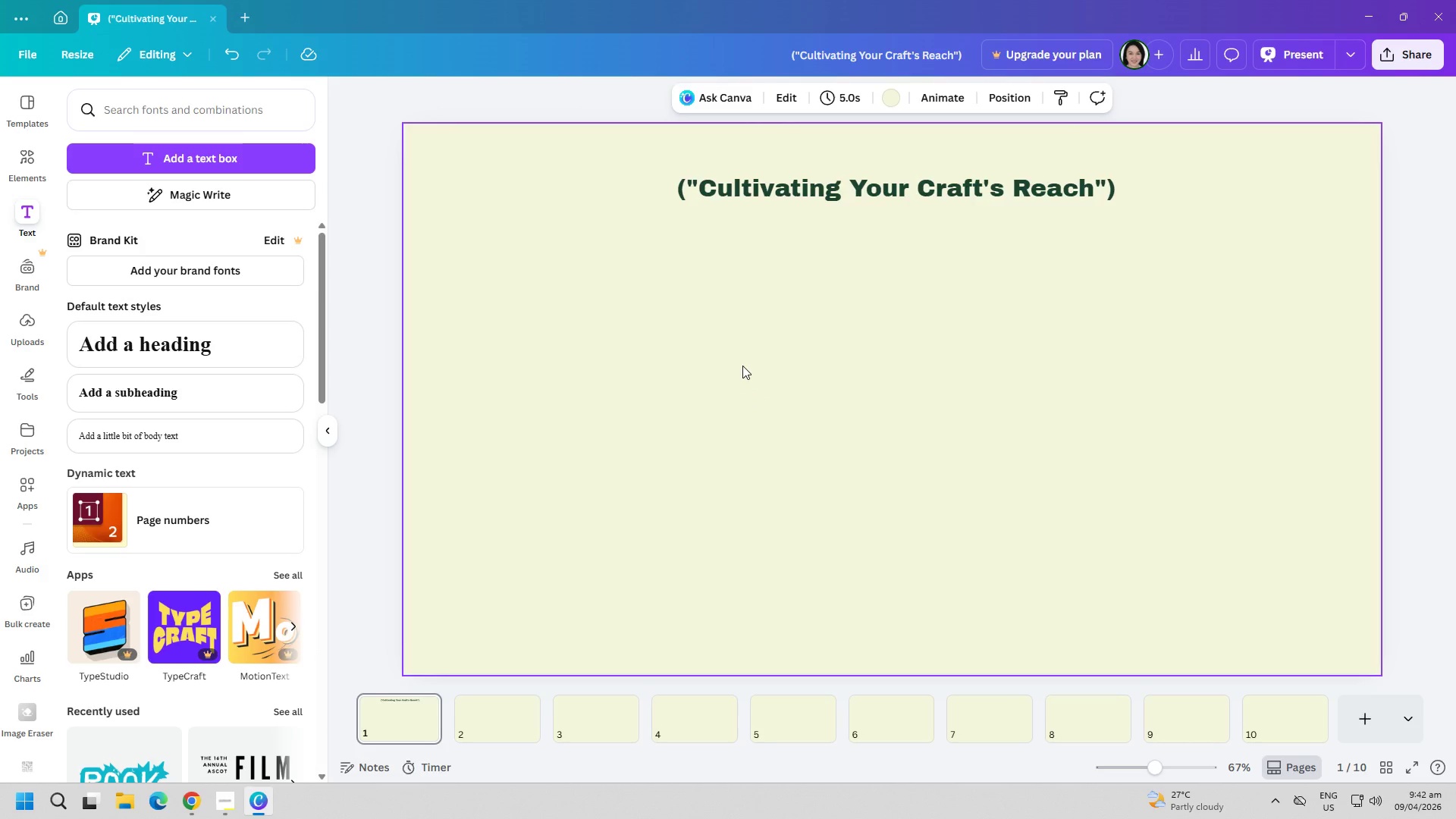 
key(Alt+AltLeft)
 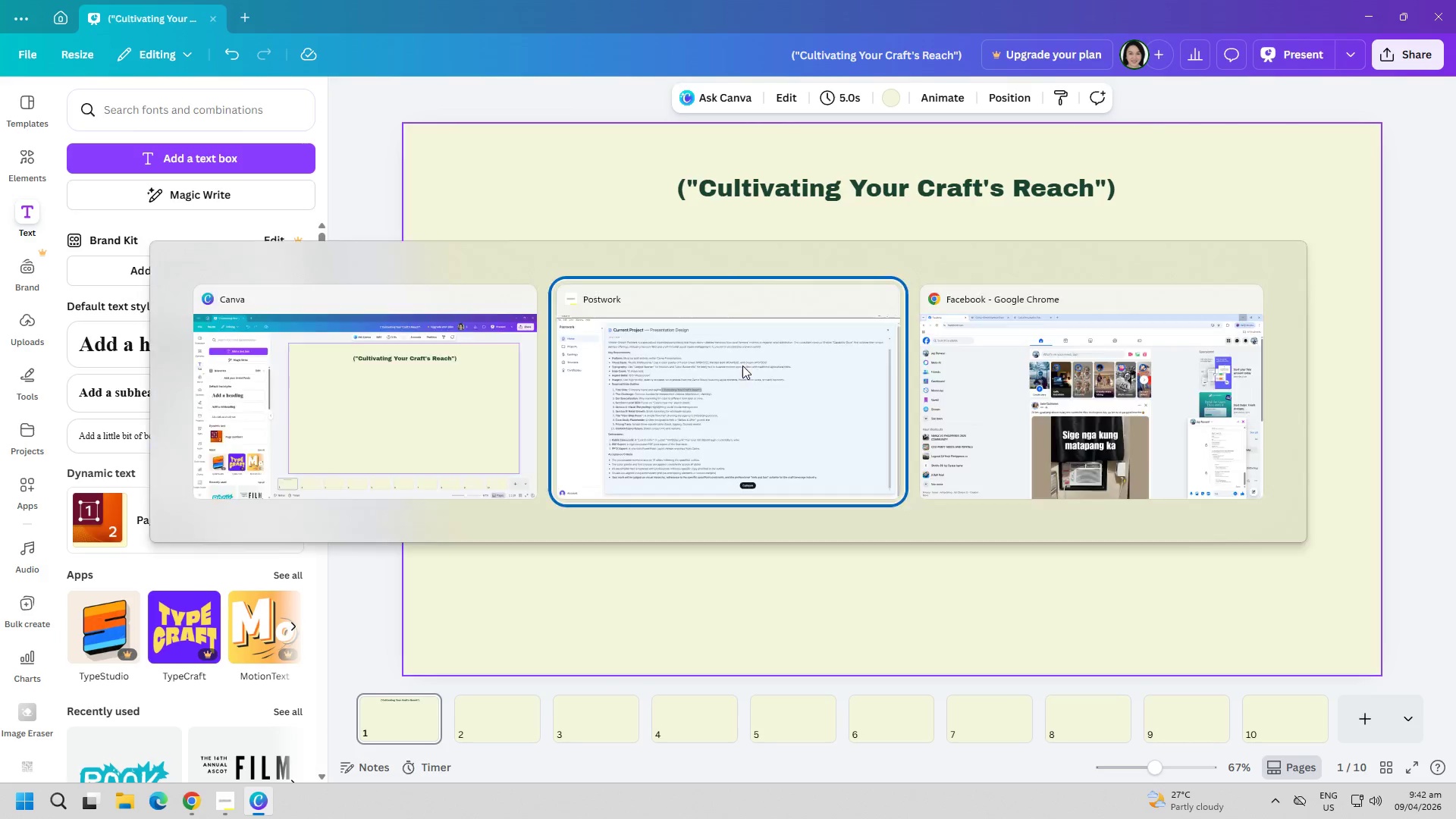 
key(Alt+Tab)